 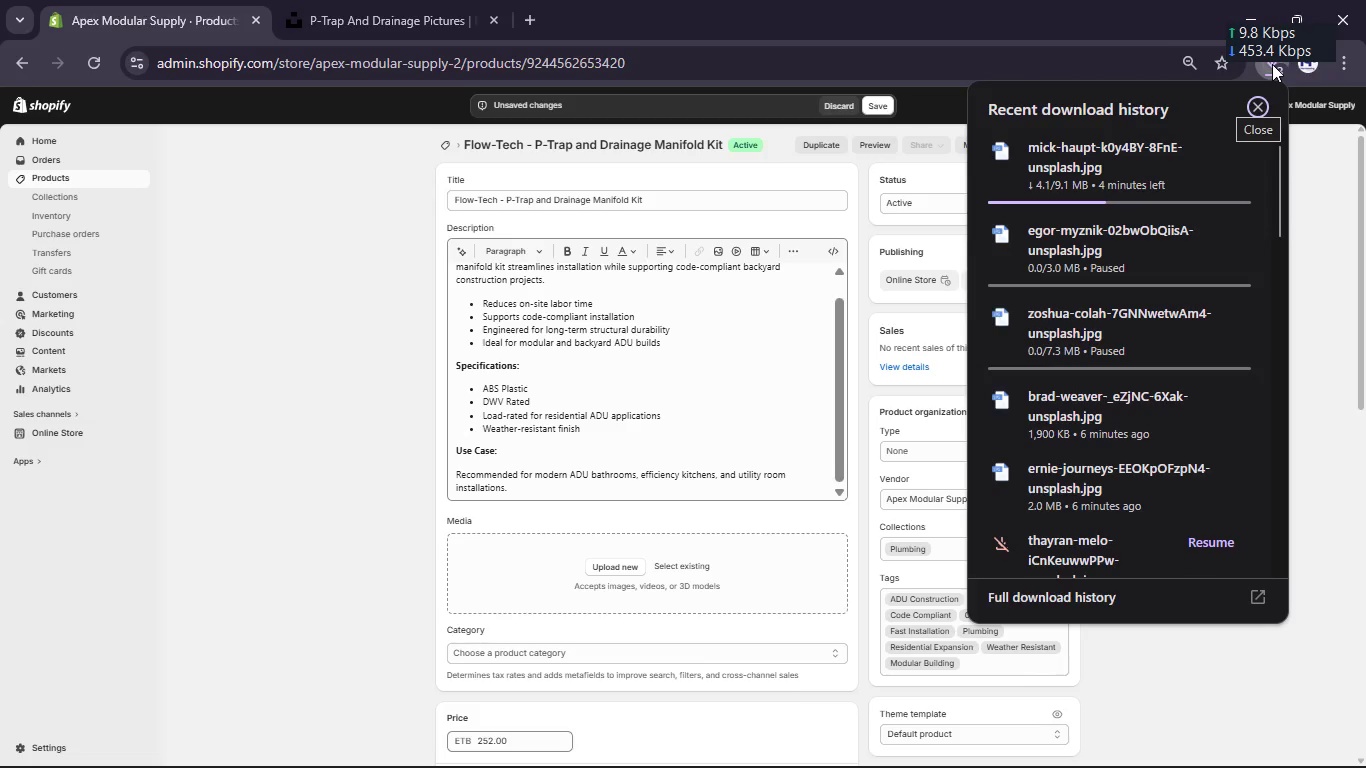 
left_click([882, 101])
 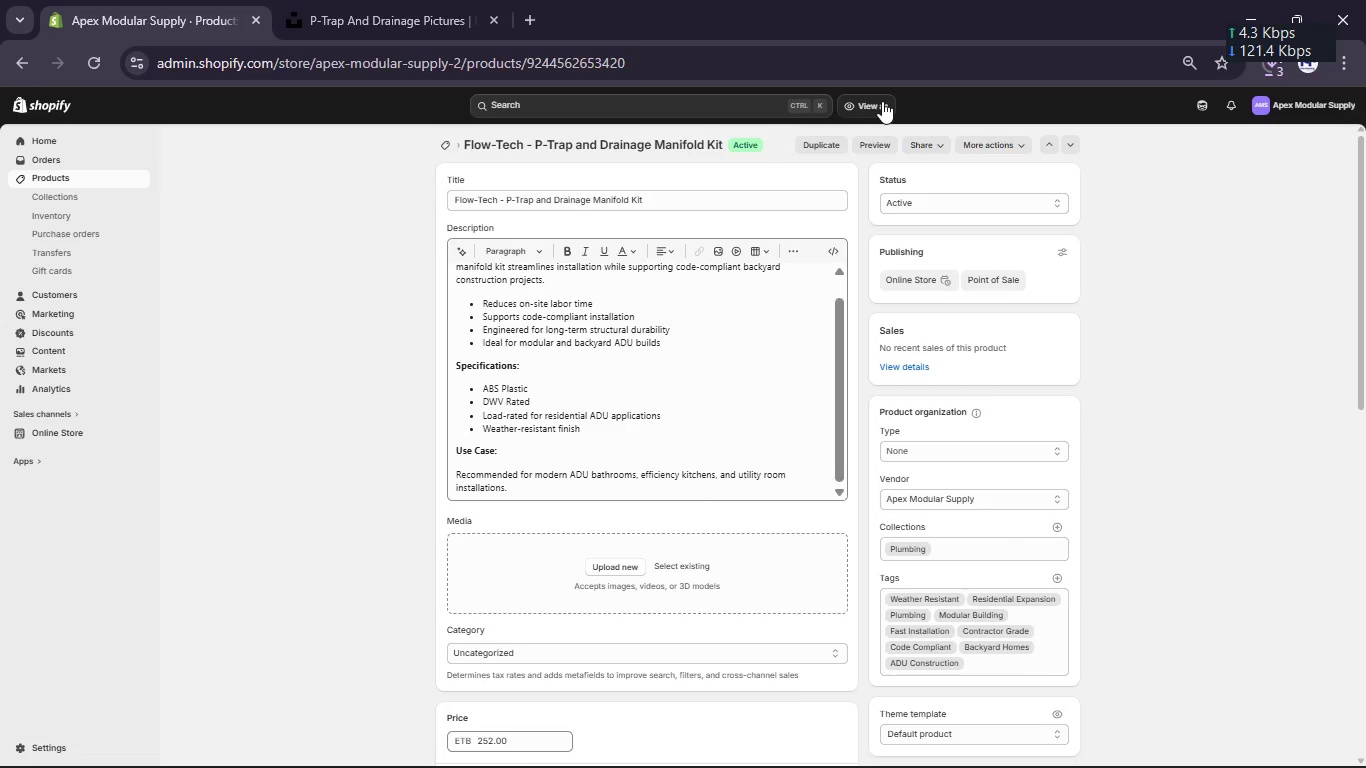 
wait(64.92)
 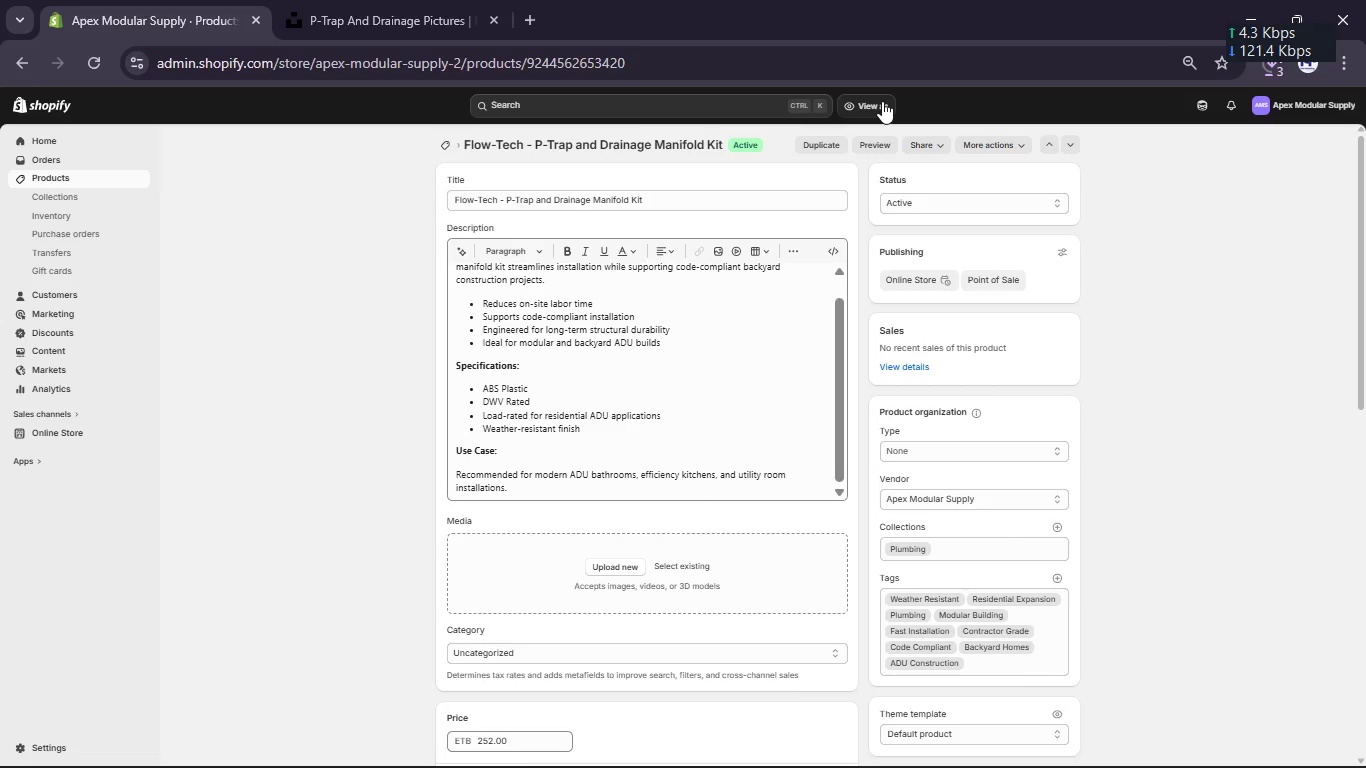 
left_click([39, 171])
 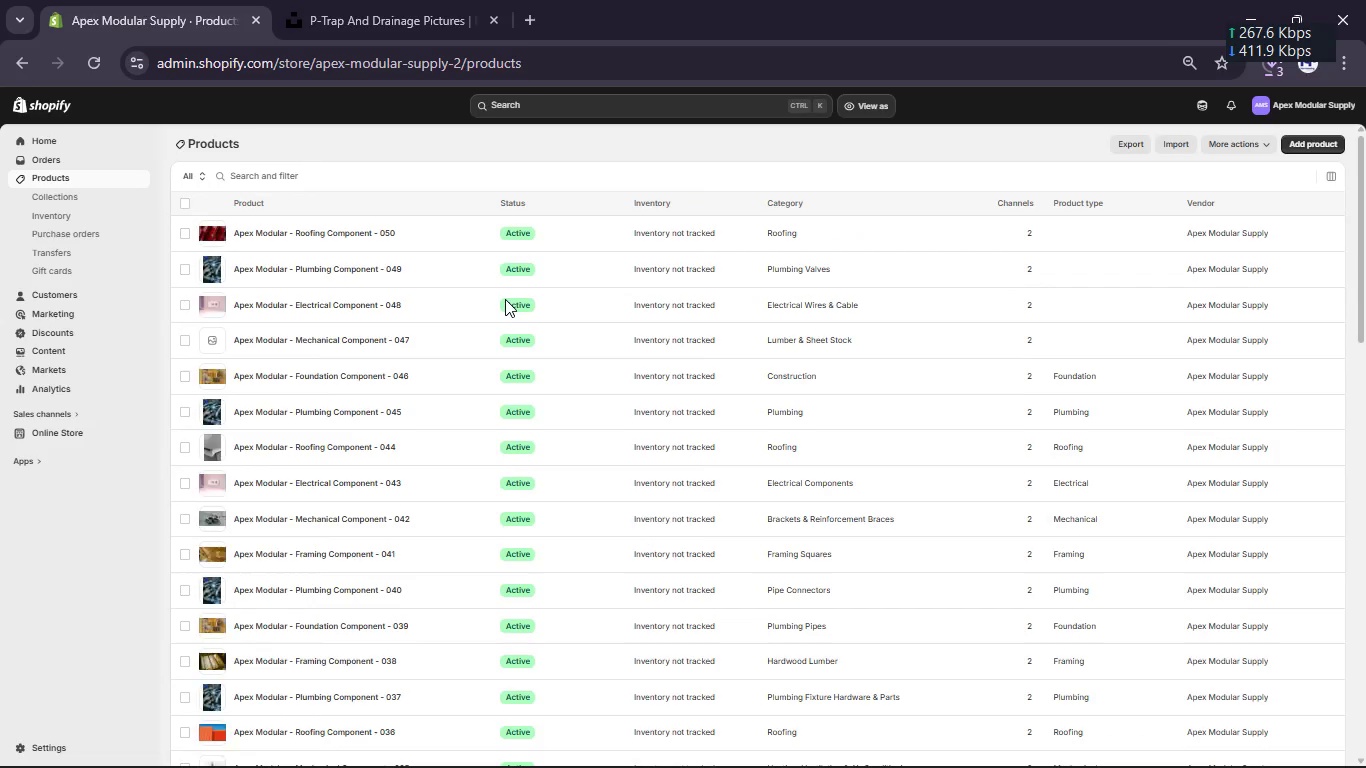 
scroll: coordinate [505, 299], scroll_direction: down, amount: 23.0
 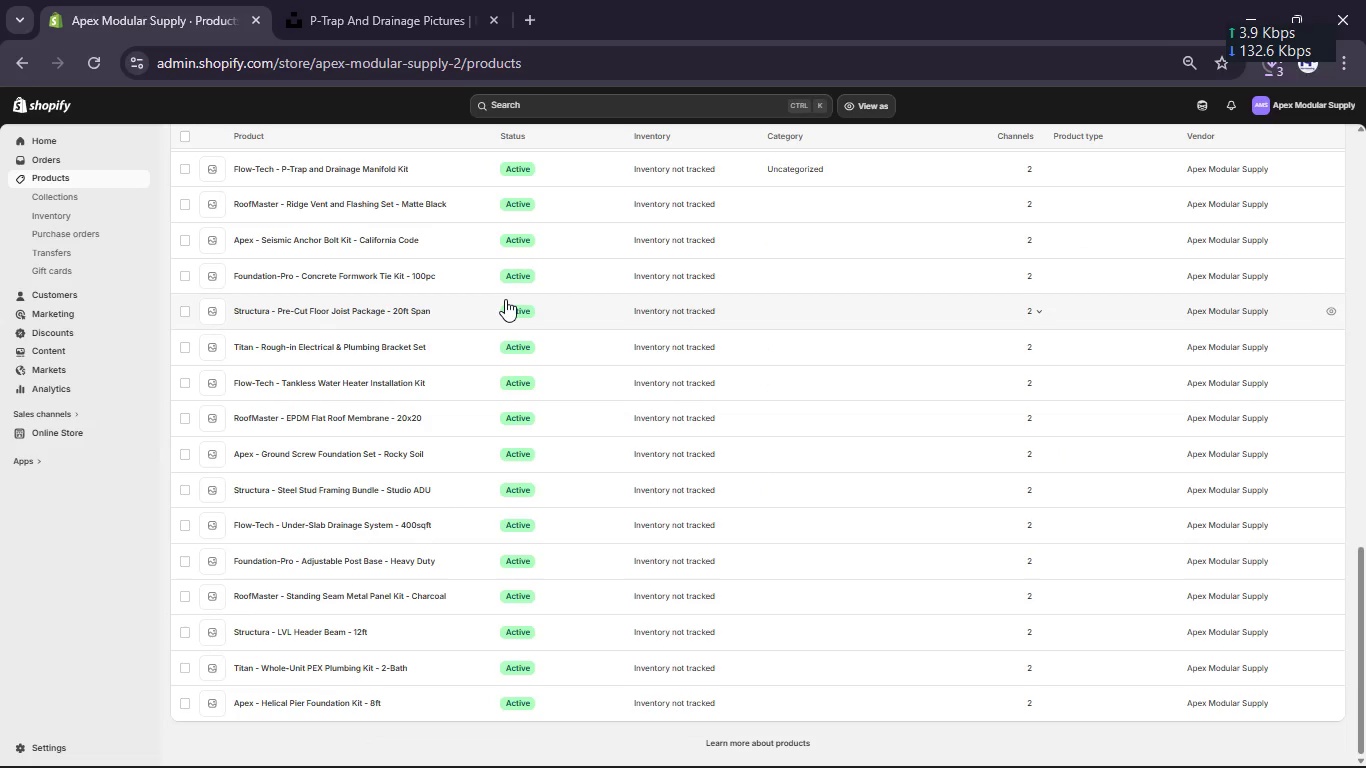 
scroll: coordinate [505, 299], scroll_direction: up, amount: 23.0
 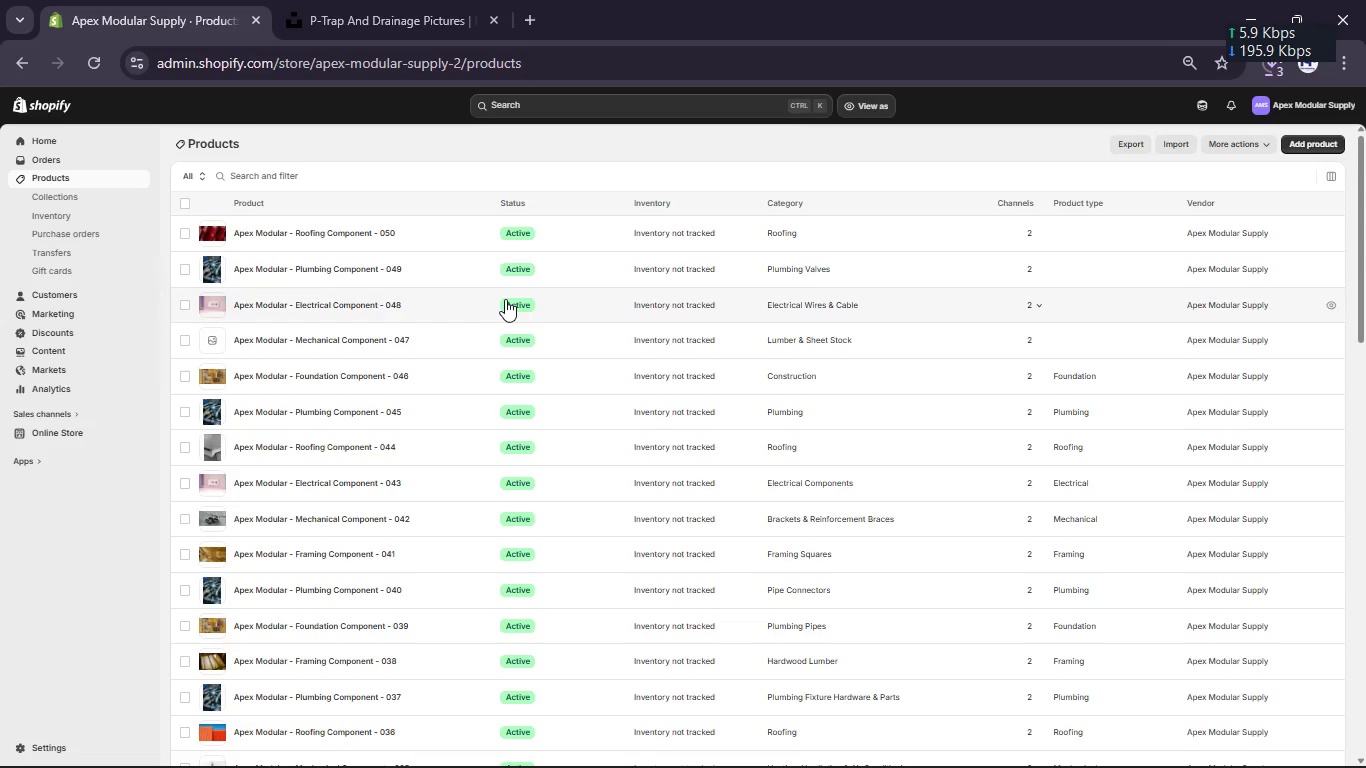 
scroll: coordinate [505, 299], scroll_direction: down, amount: 8.0
 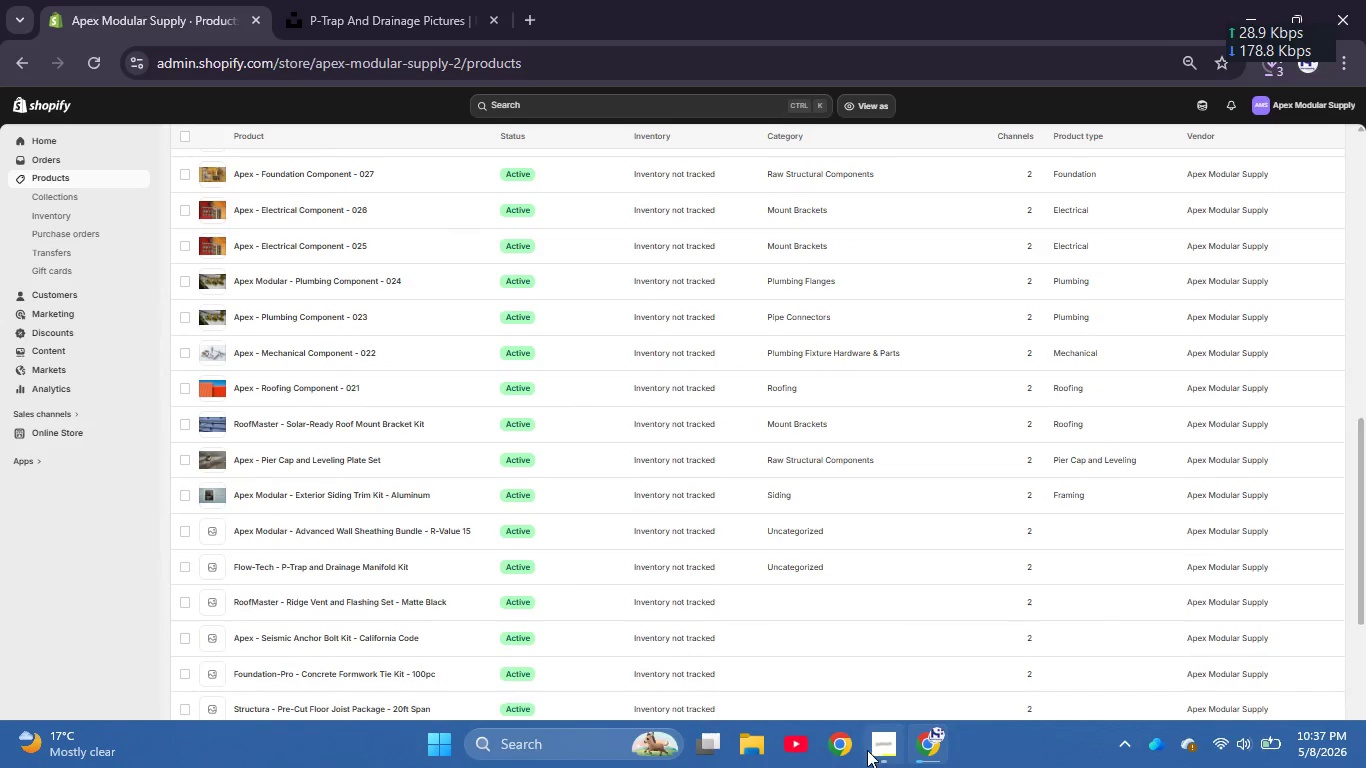 
left_click([867, 750])